 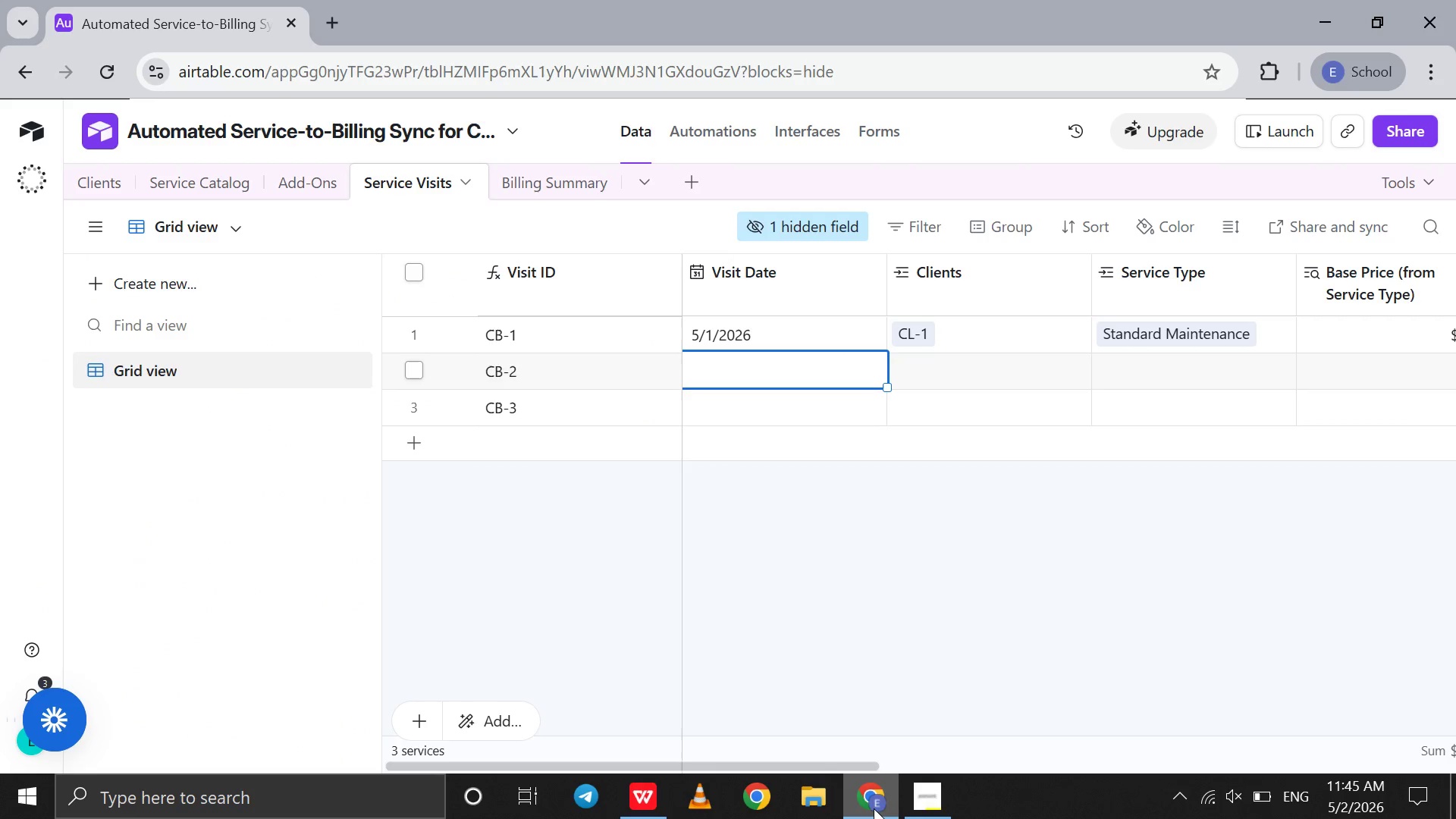 
left_click([874, 808])
 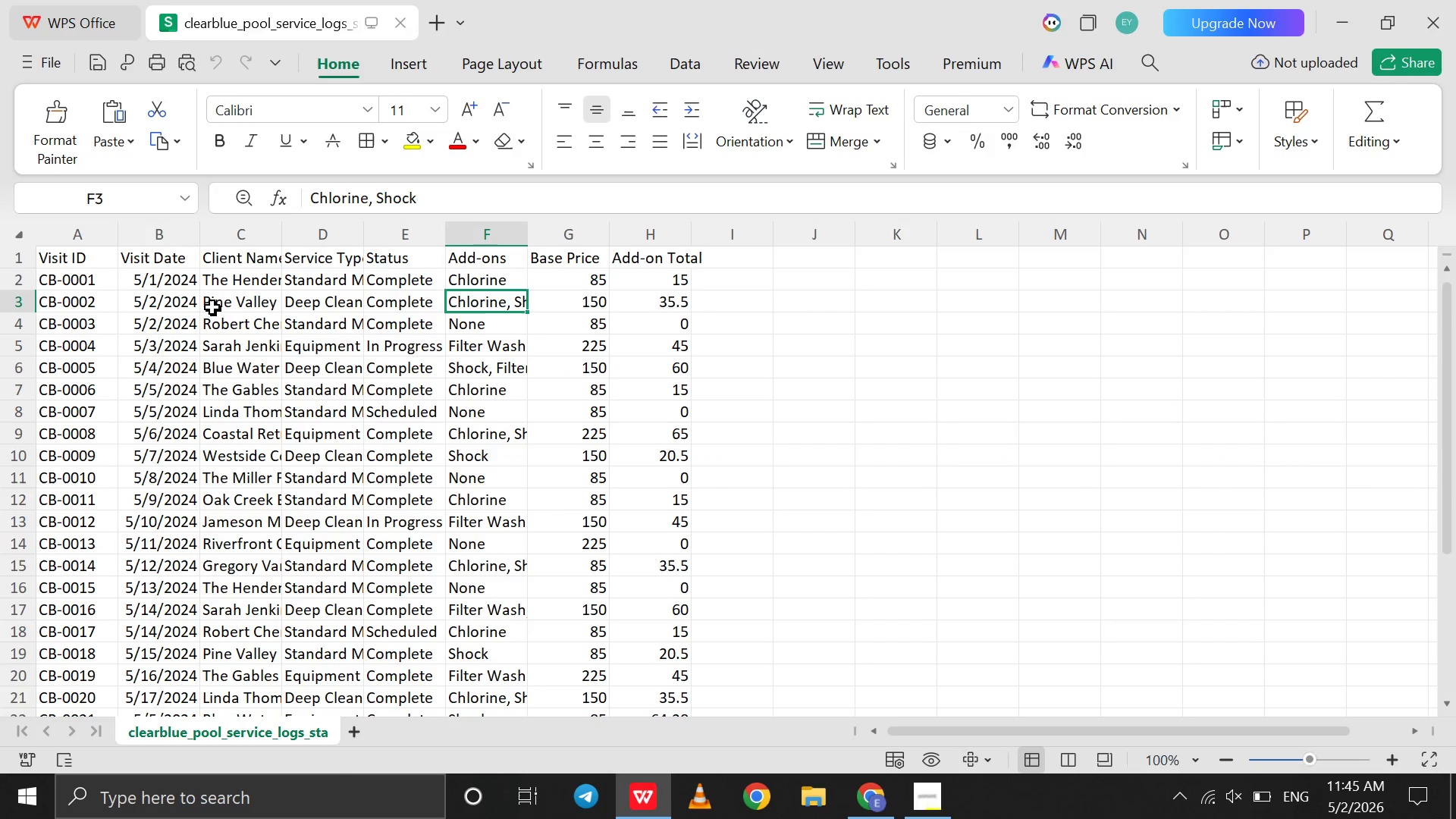 
left_click([223, 304])
 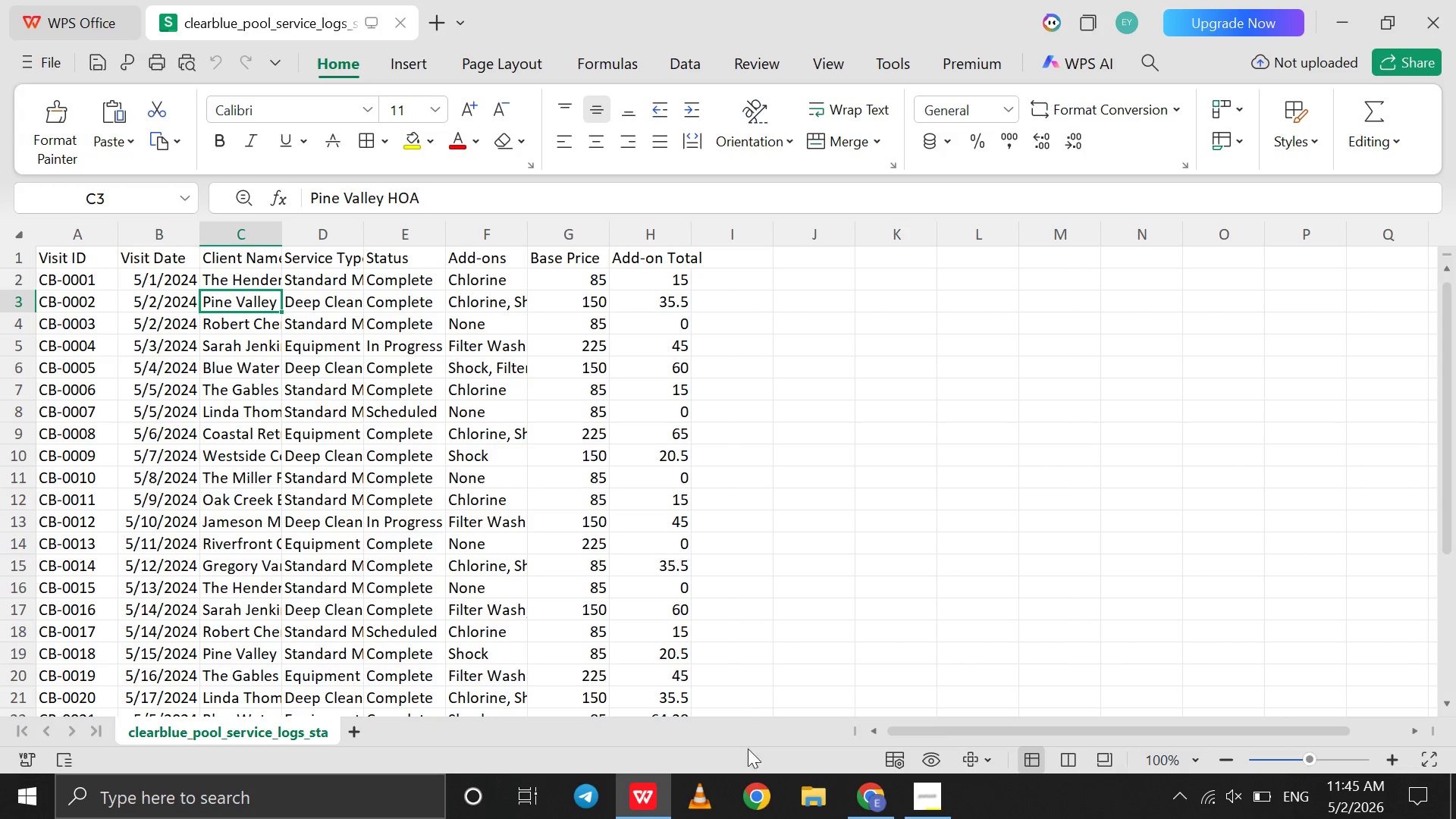 
mouse_move([824, 788])
 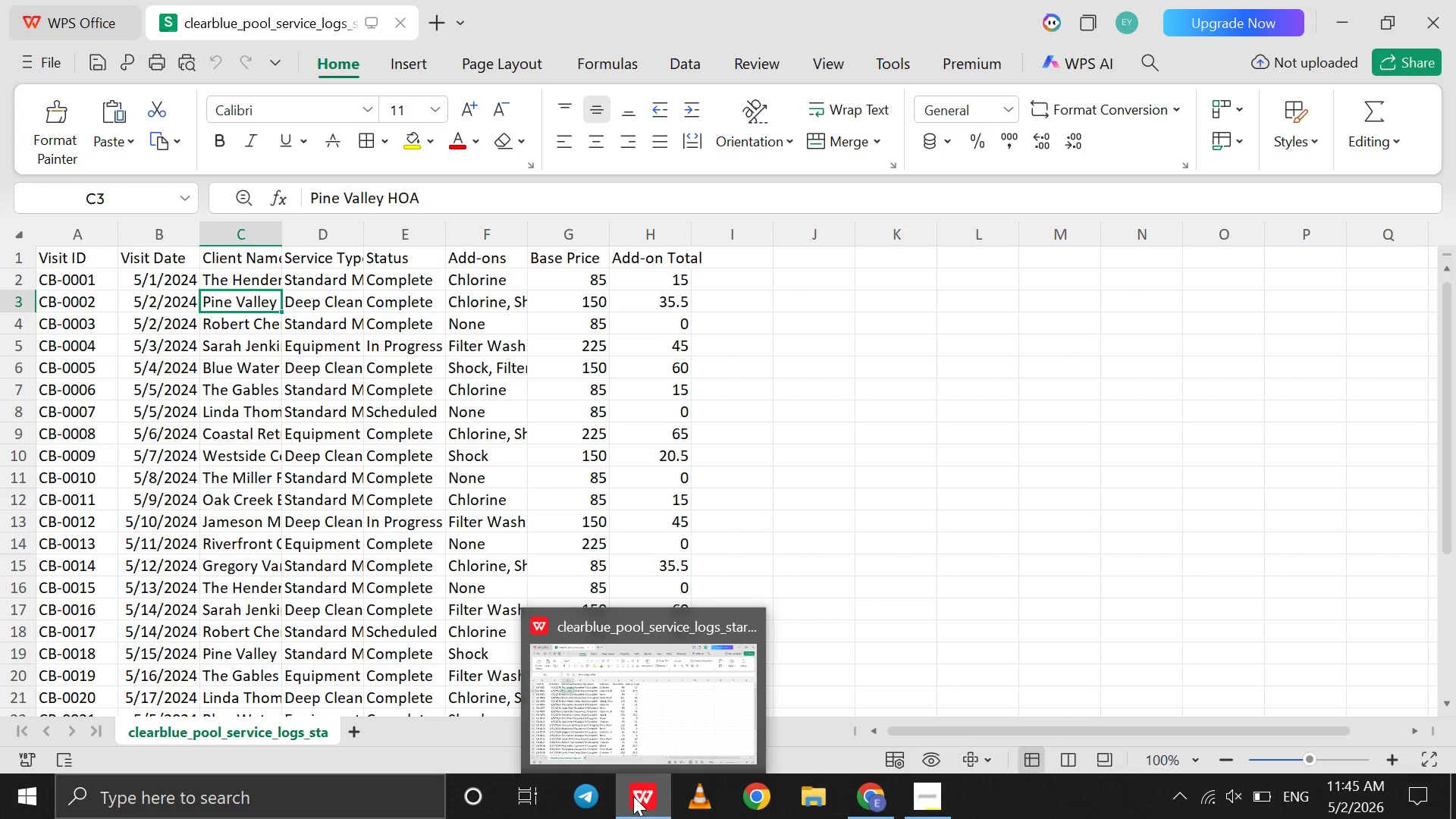 
left_click([633, 796])